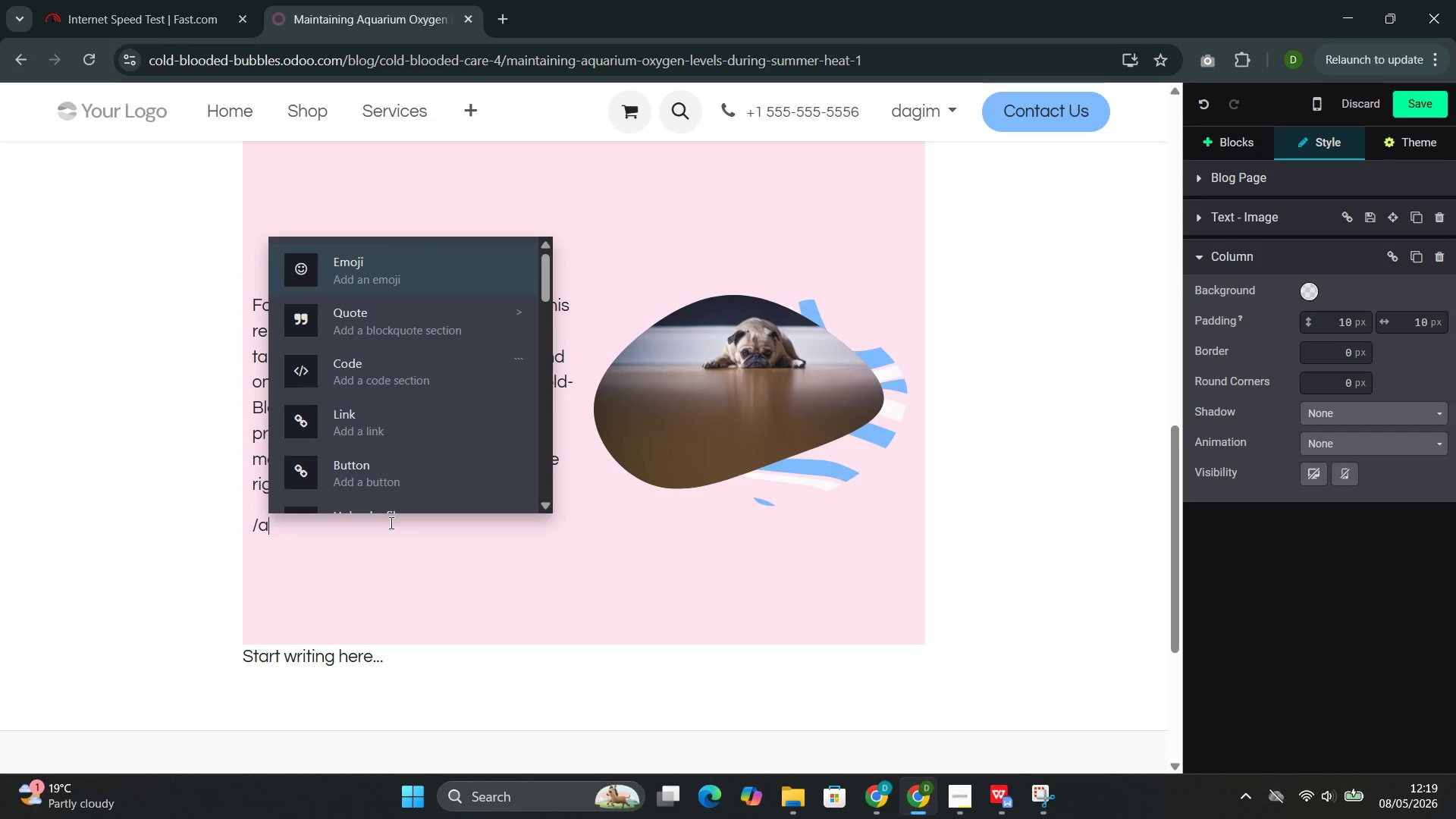 
key(Backspace)
 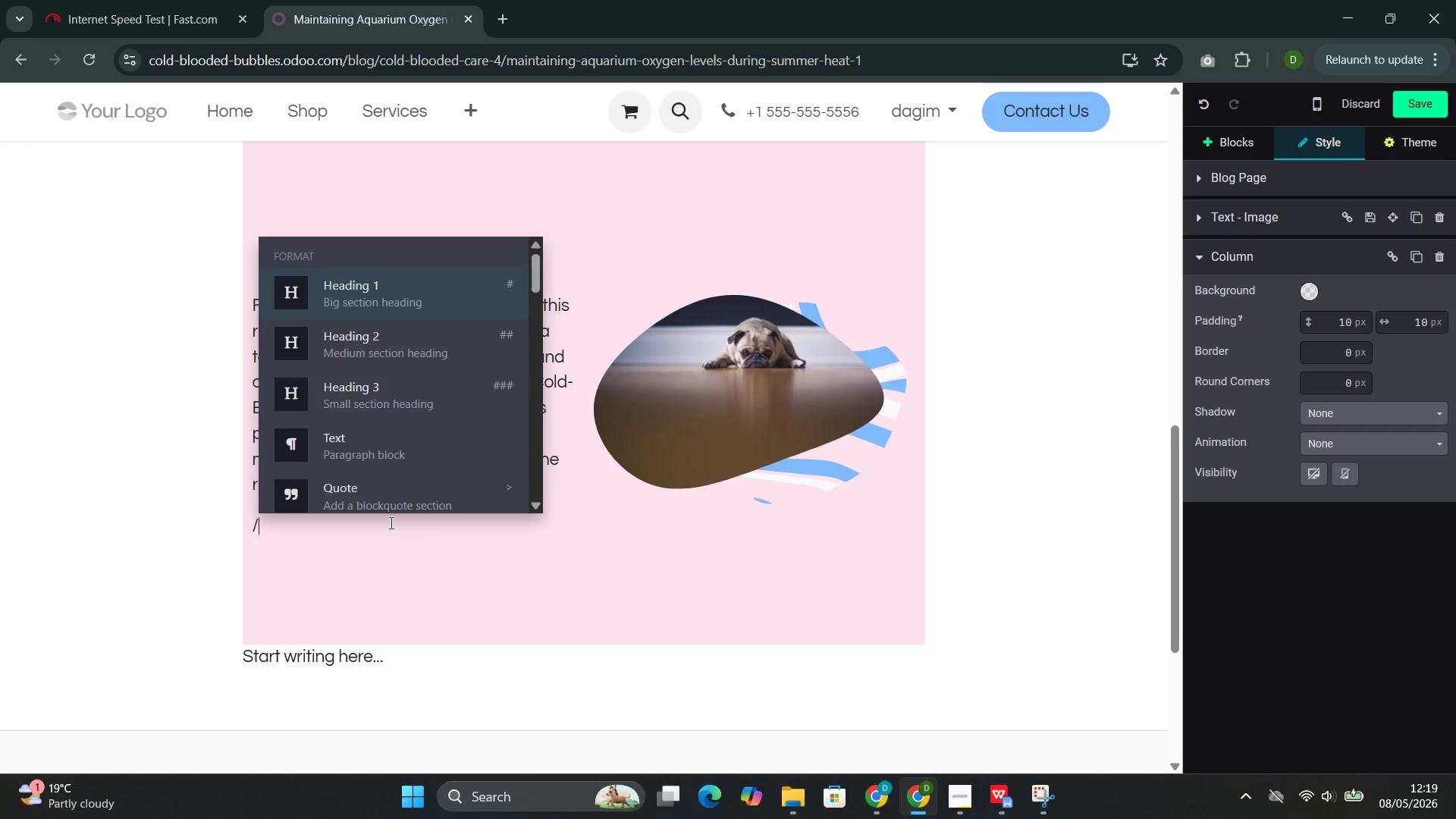 
key(Q)
 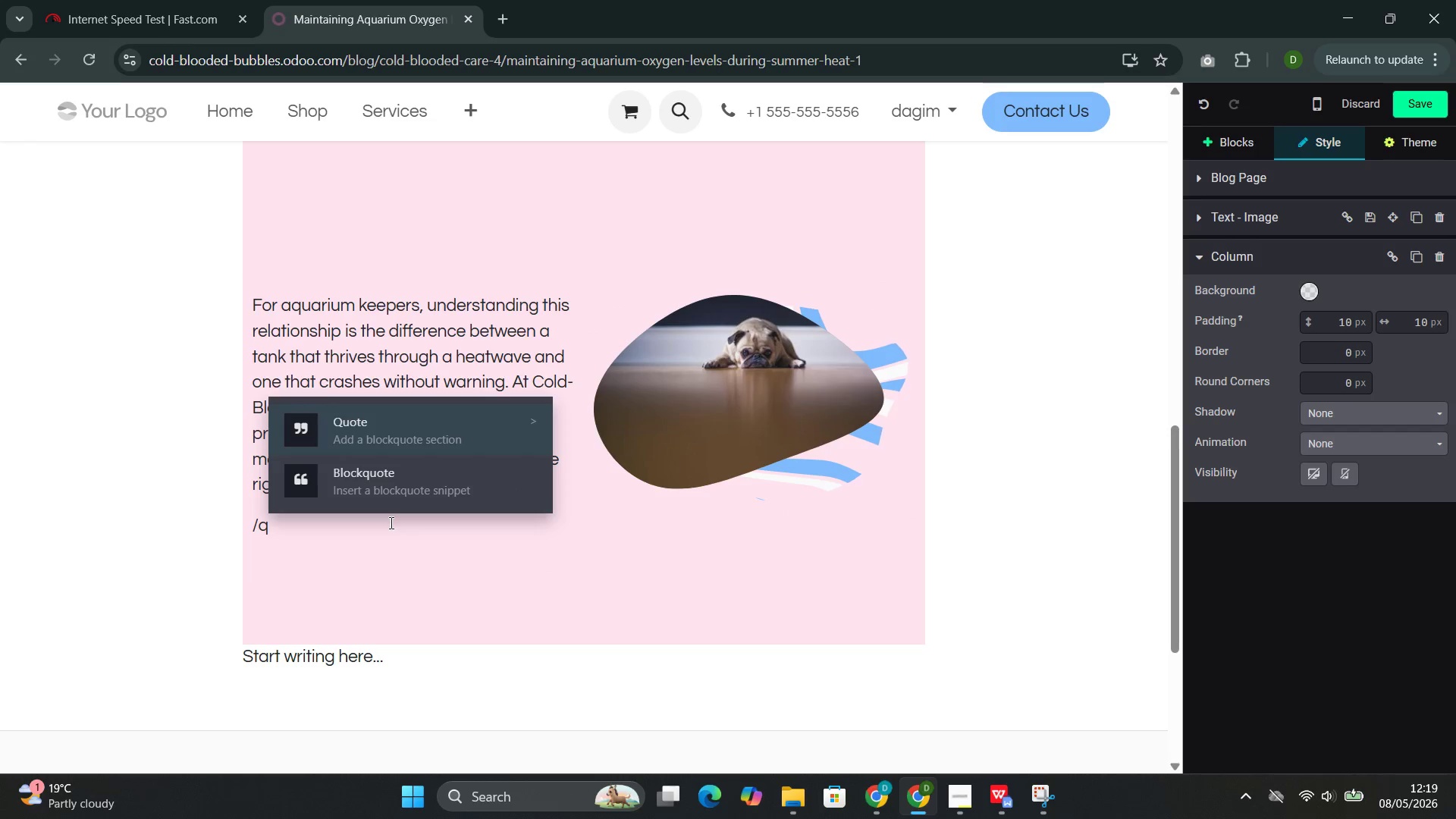 
key(Enter)
 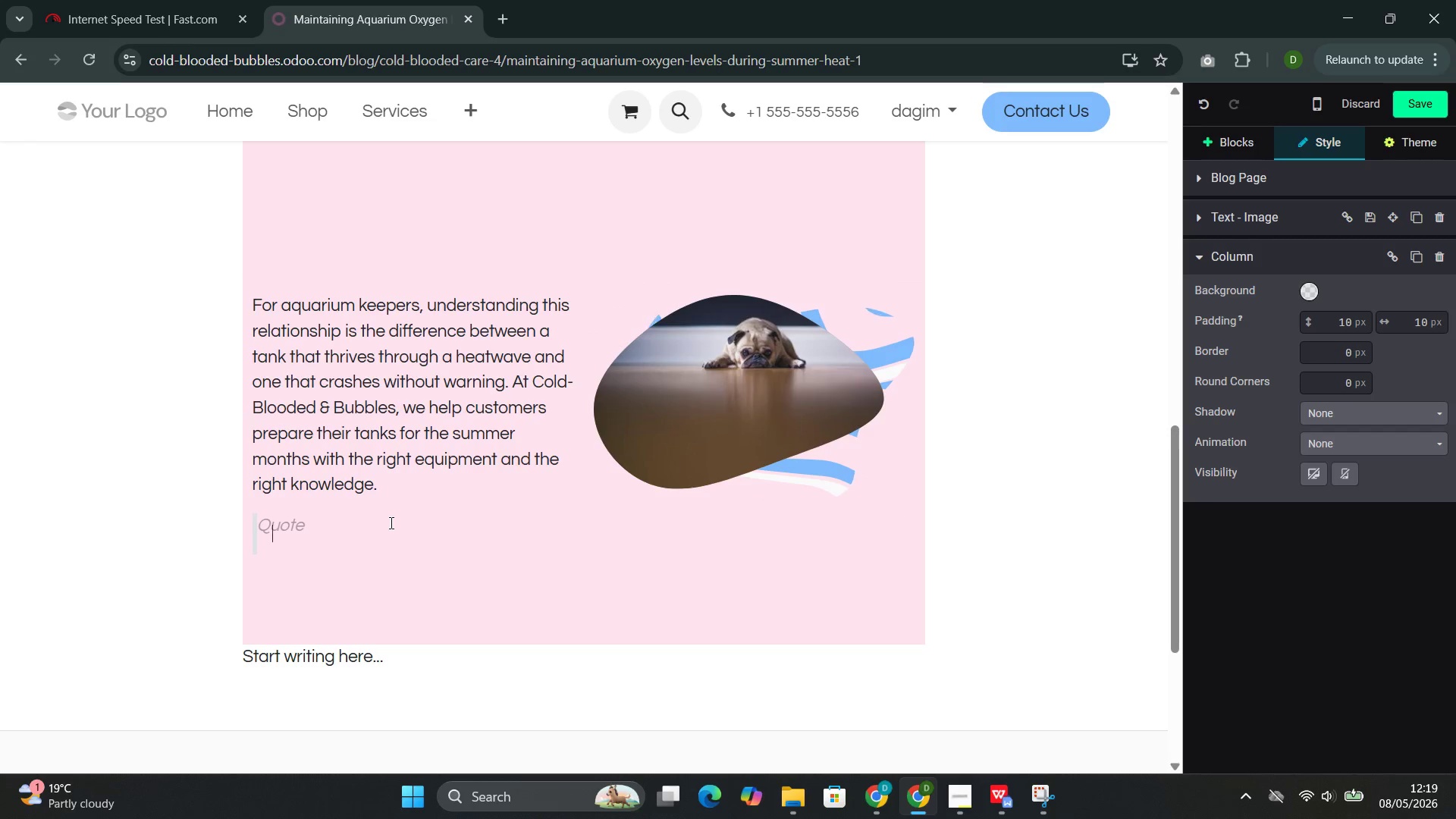 
key(Shift+Quote)
 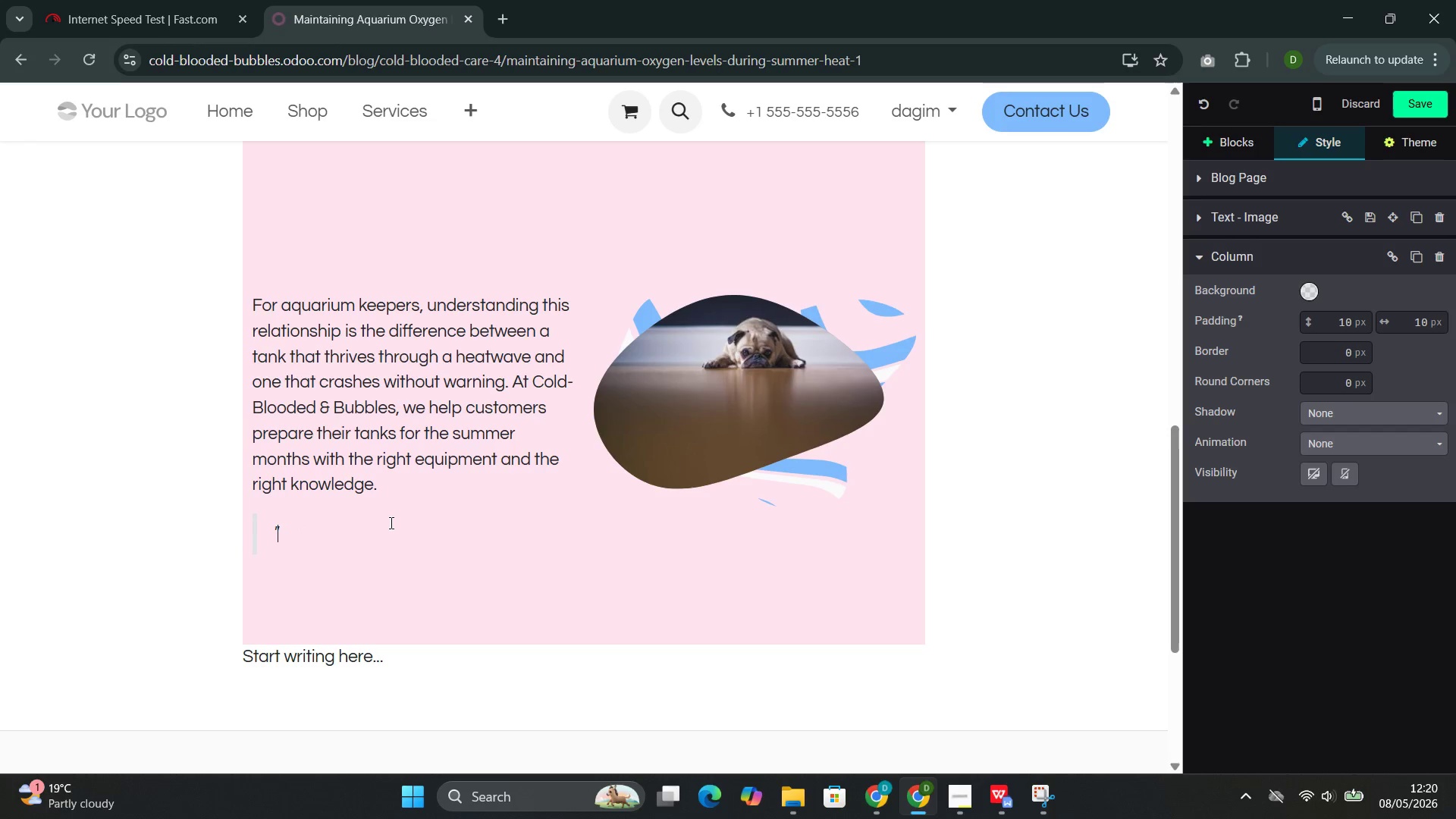 
key(Shift+Quote)
 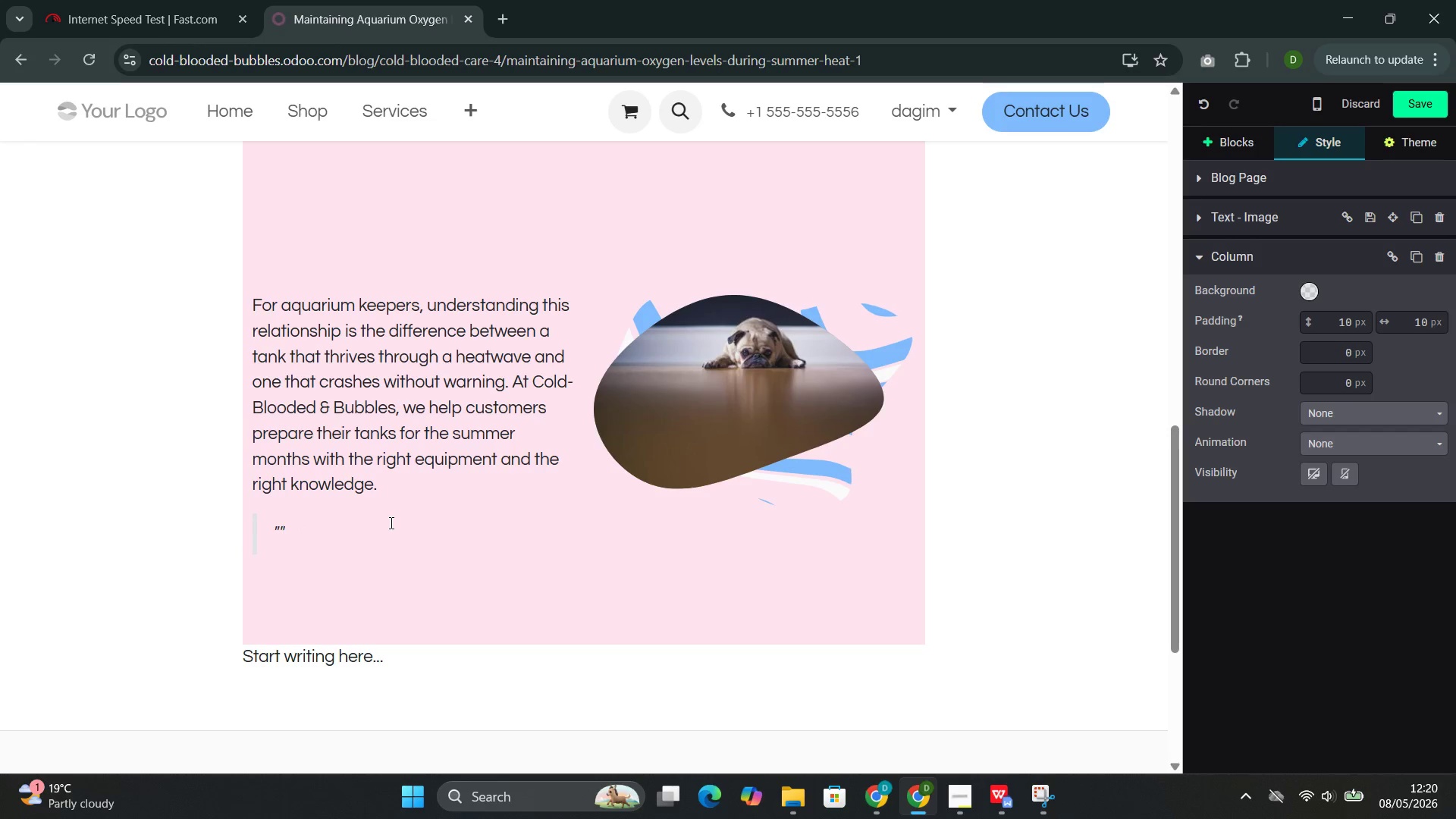 
key(ArrowLeft)
 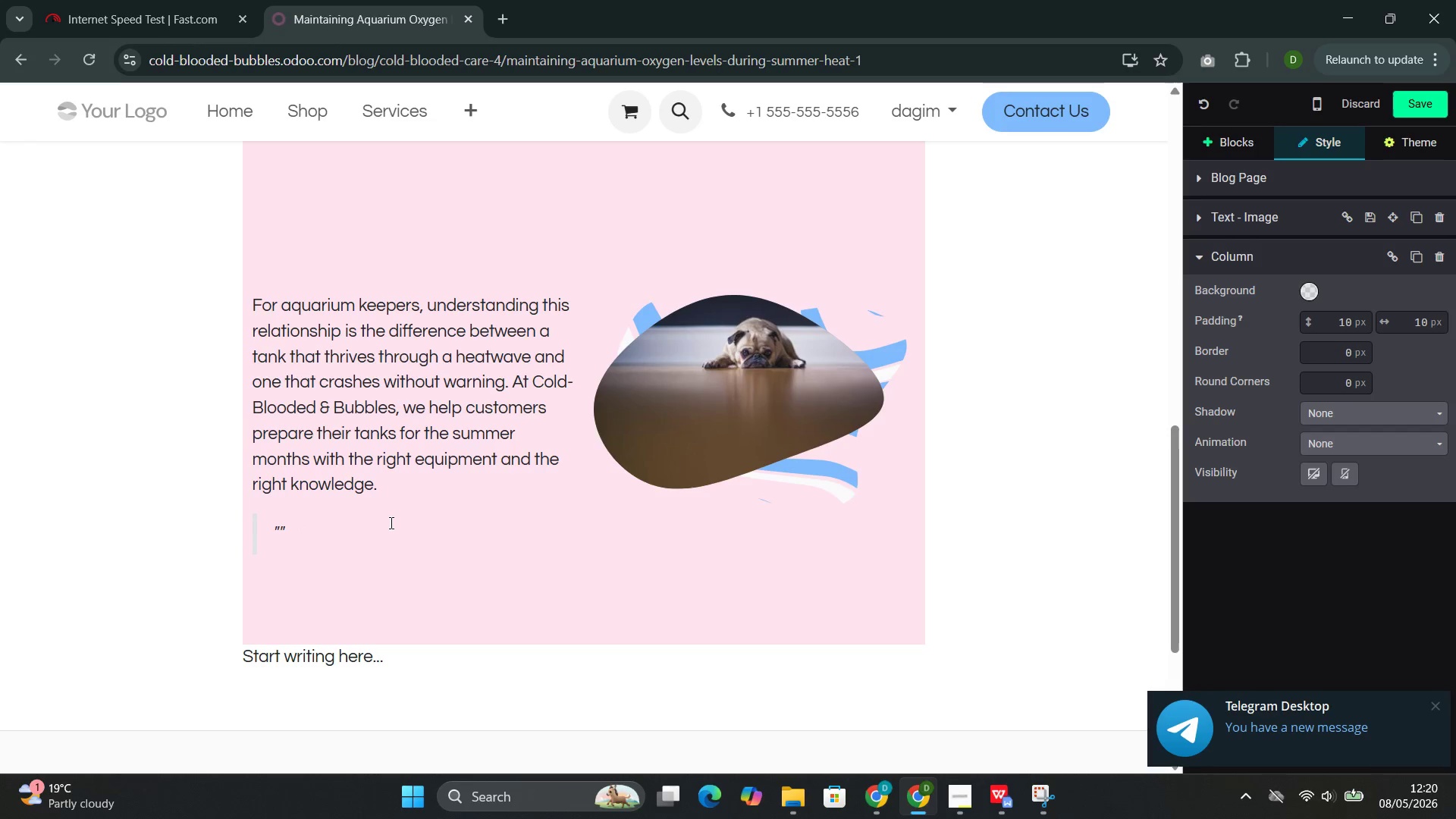 
type(Warm water holds less oxygen. Your fish breathr)
key(Backspace)
type(e faster in warm water. Ther)
key(Backspace)
type(se two facts are in direct competition--and your aquarium equipment must bridge the gap.)
 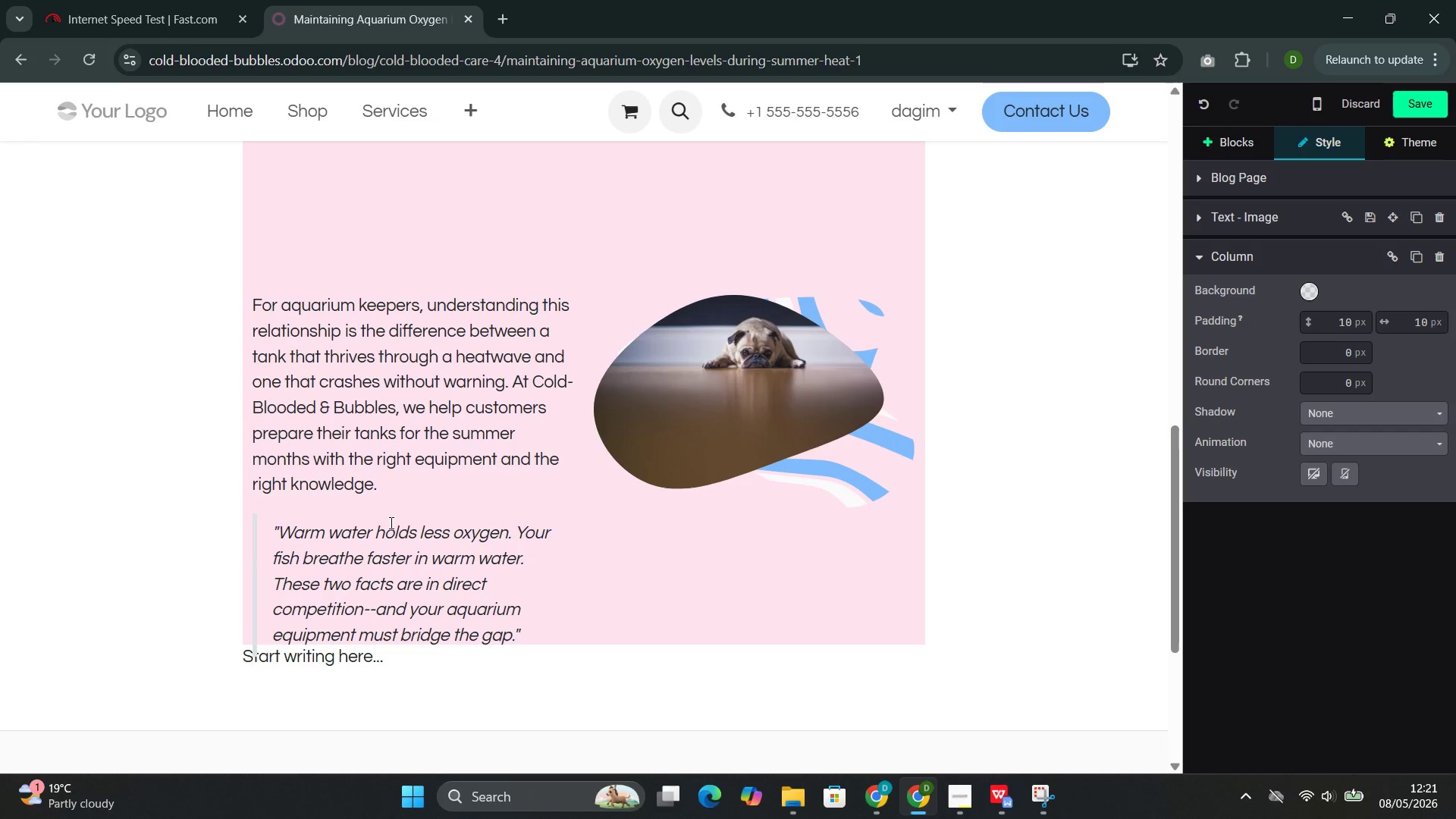 
left_click([532, 407])
 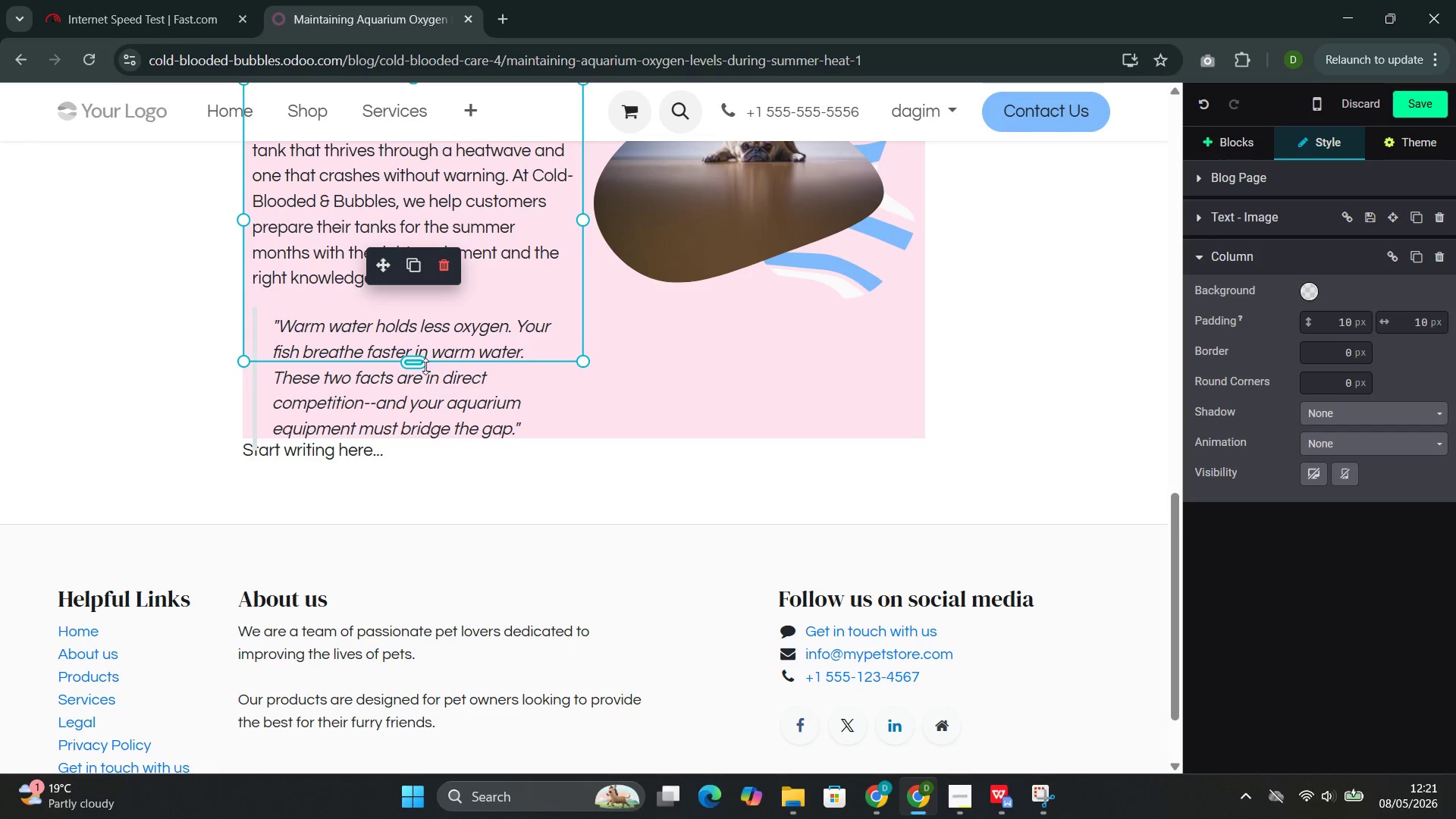 
left_click_drag(start_coordinate=[417, 362], to_coordinate=[414, 470])
 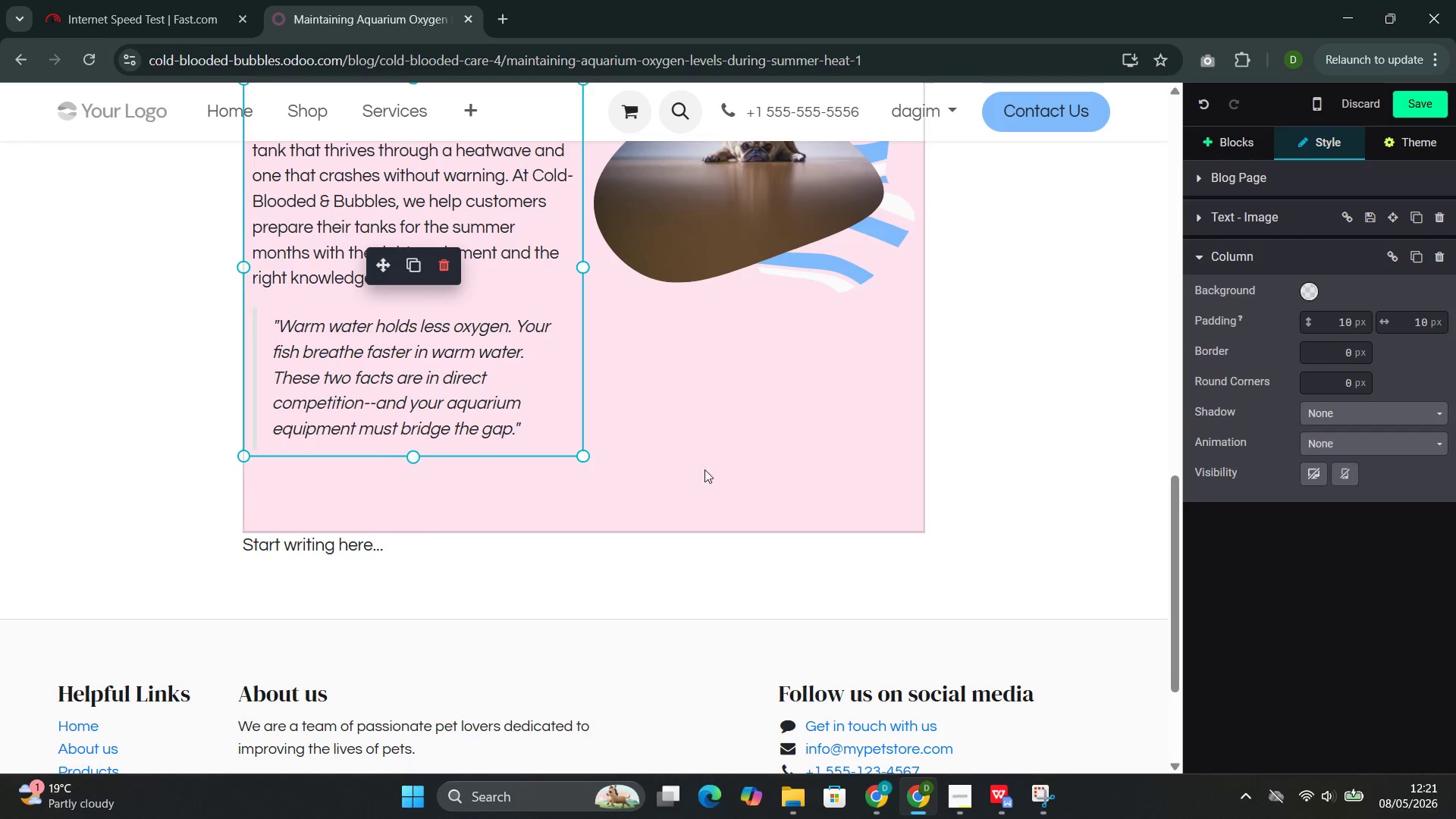 
left_click([711, 456])
 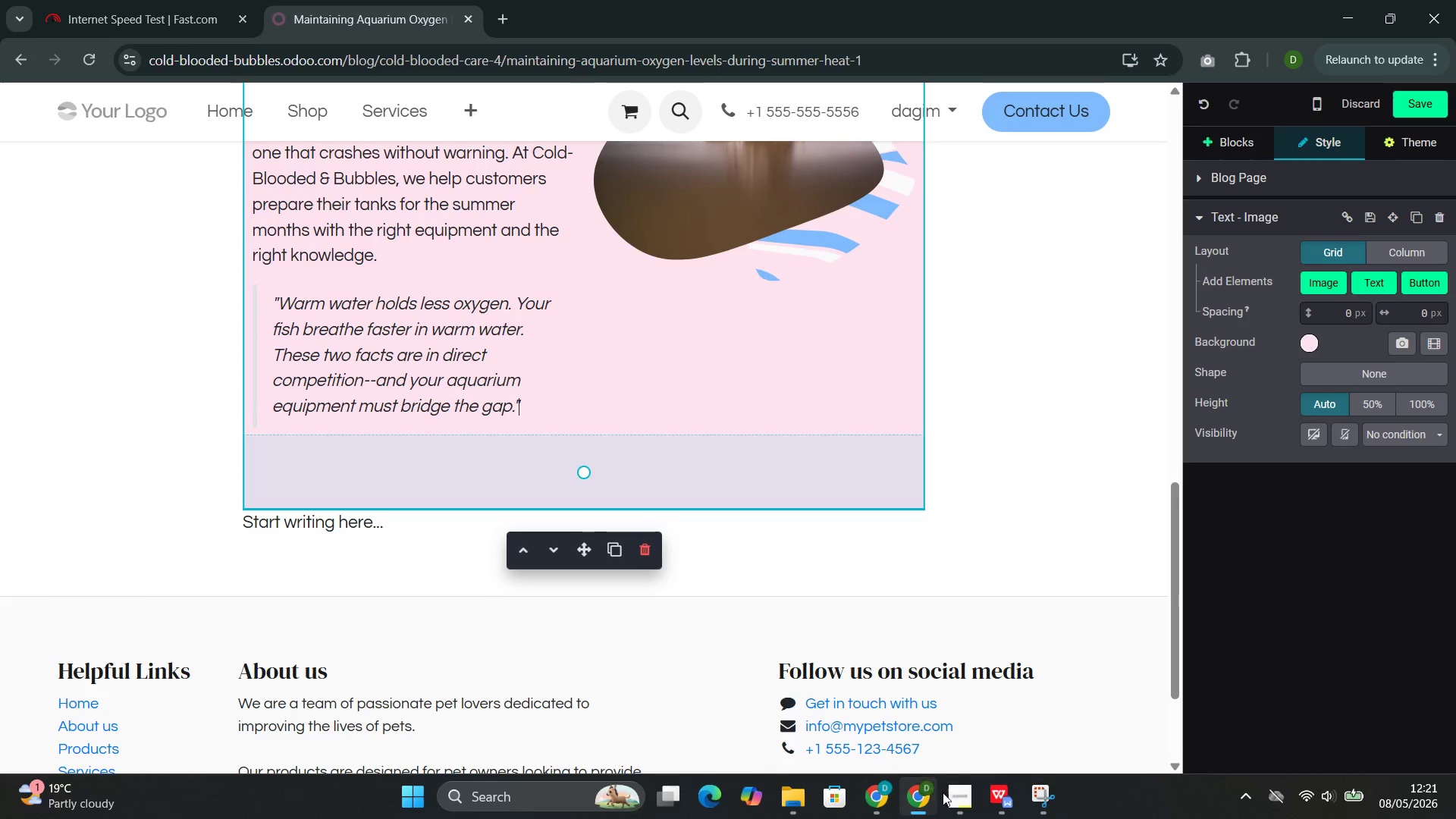 
left_click([910, 733])